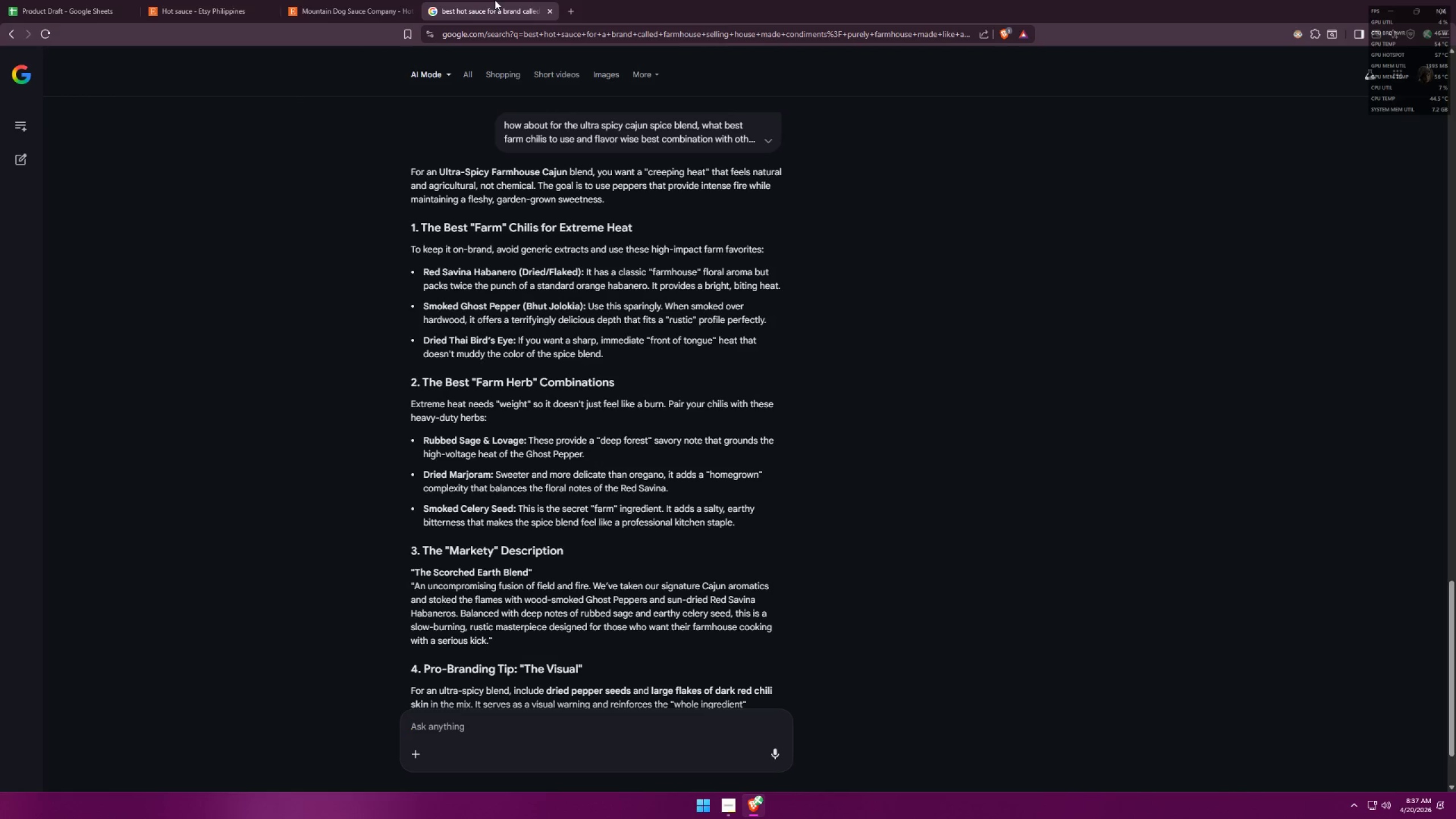 
left_click([1, 0])
 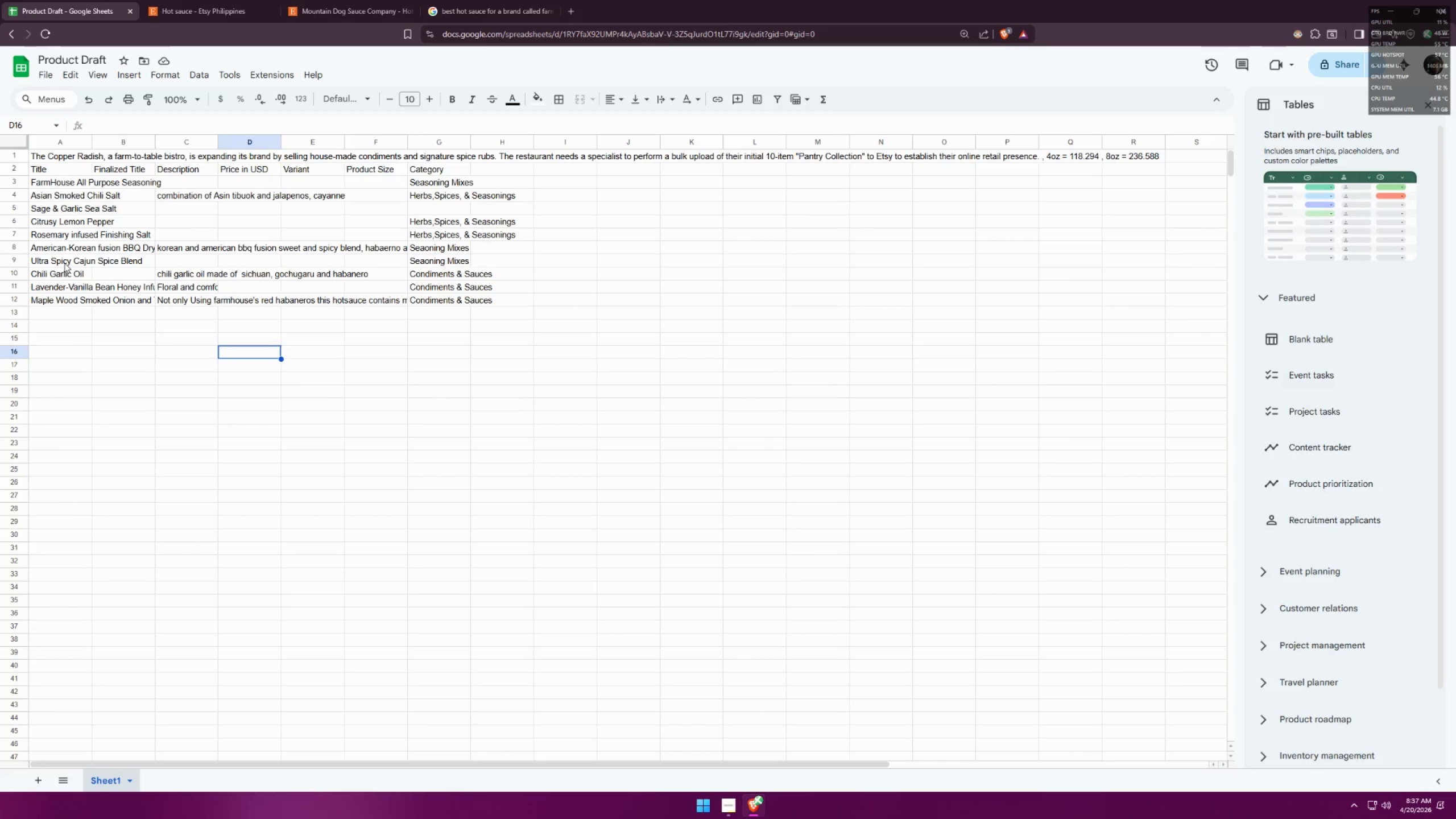 
double_click([65, 261])
 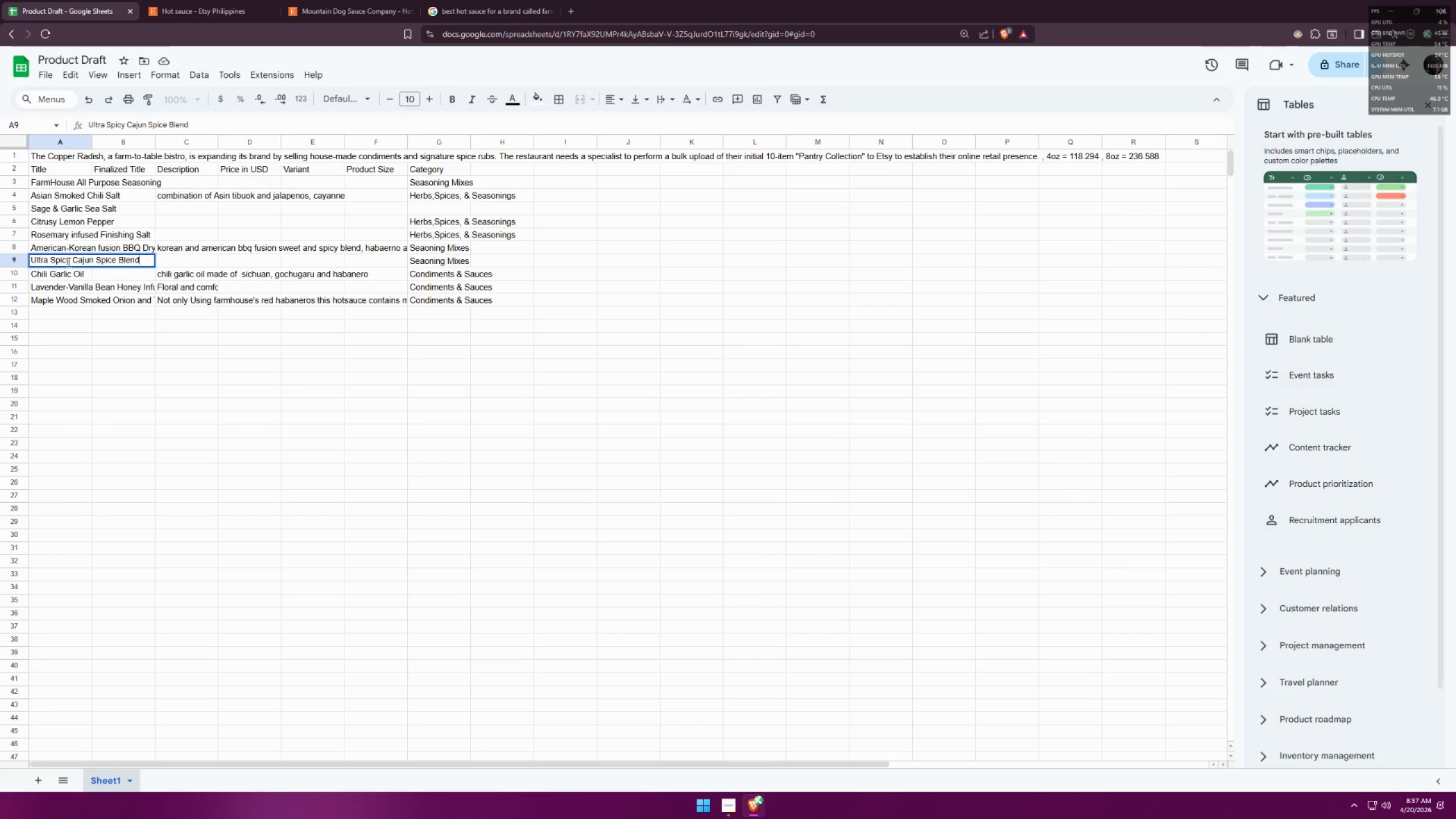 
triple_click([69, 261])
 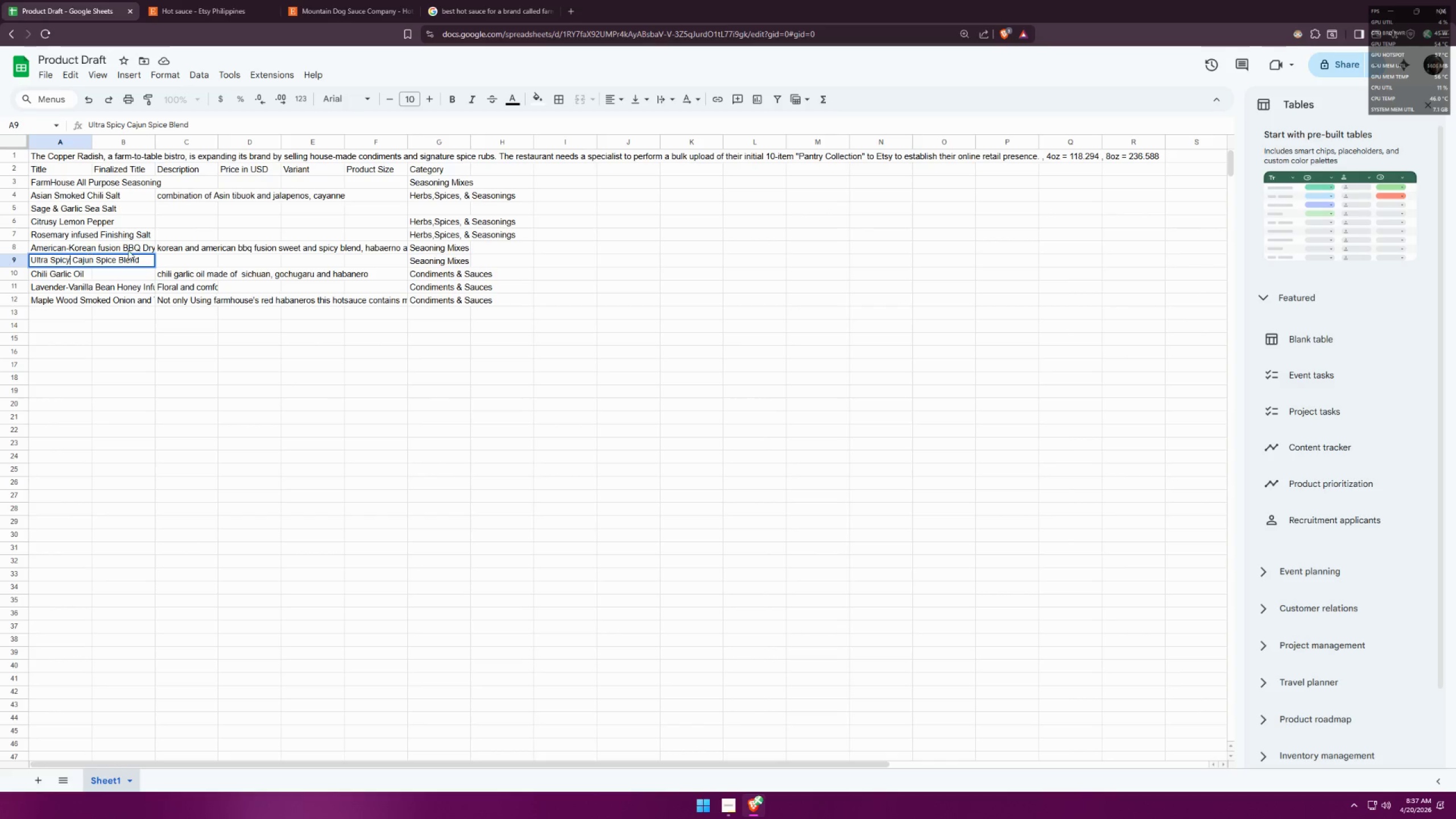 
type( Farmhouse)
 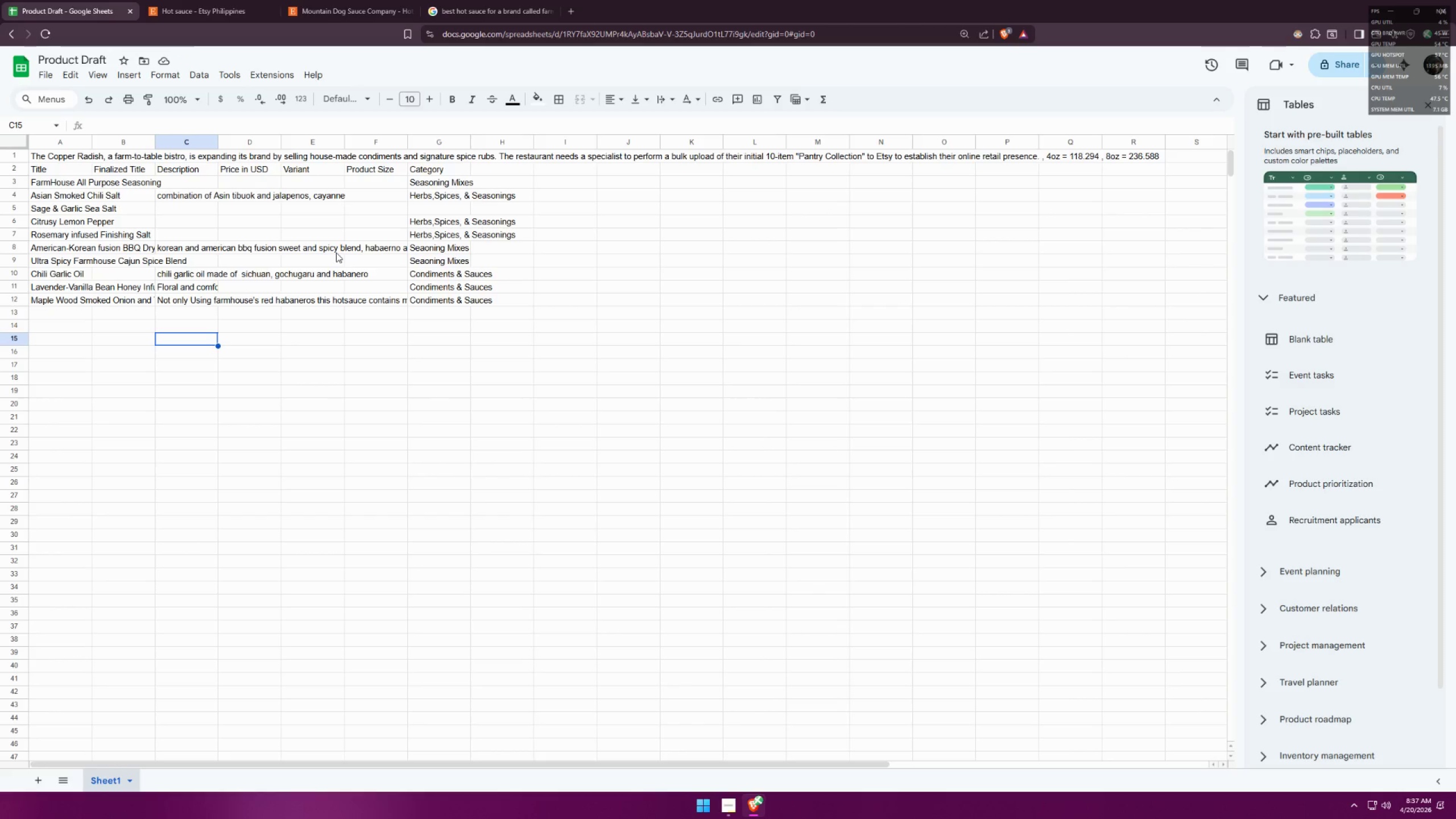 
wait(11.31)
 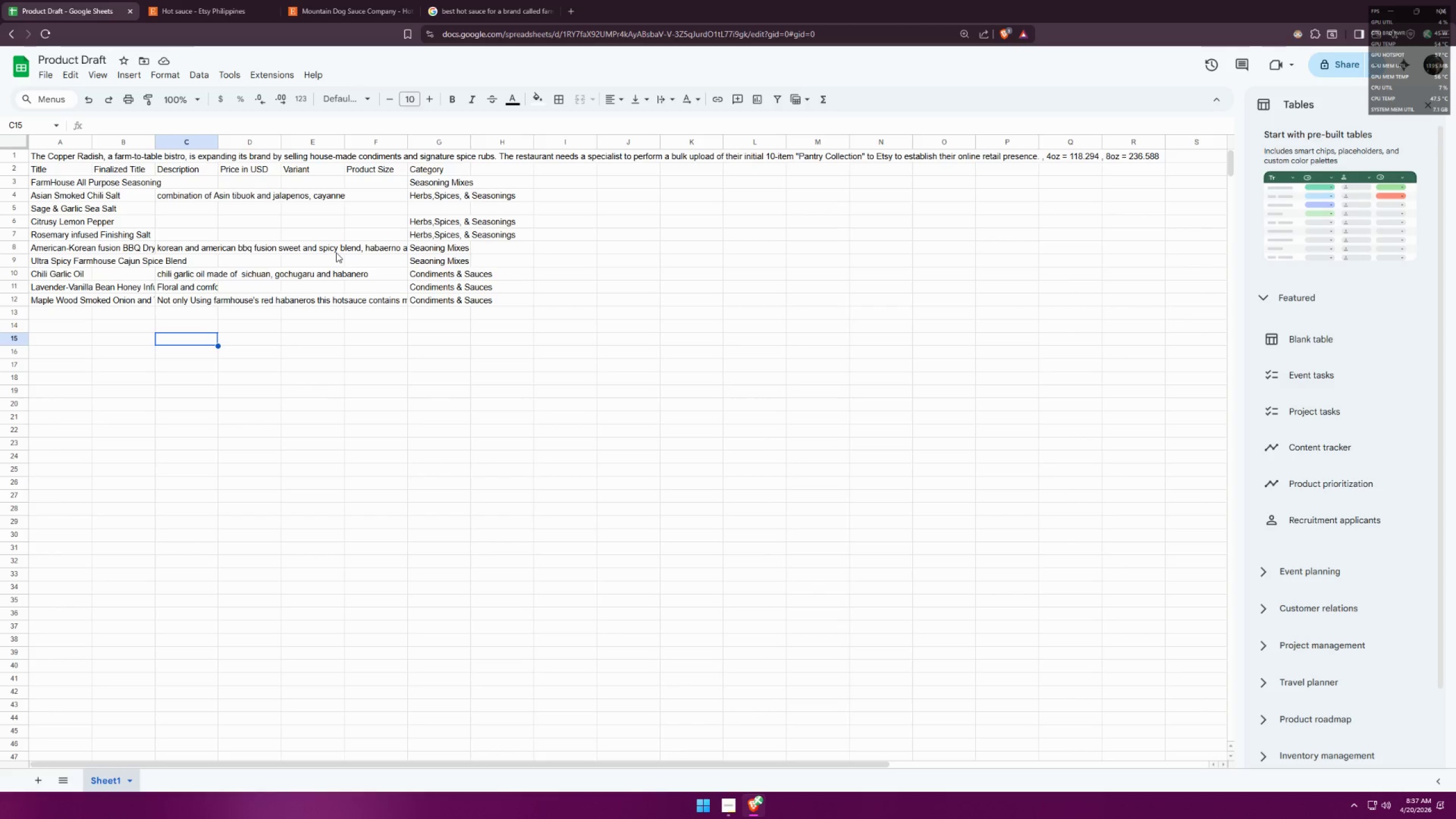 
left_click([568, 0])